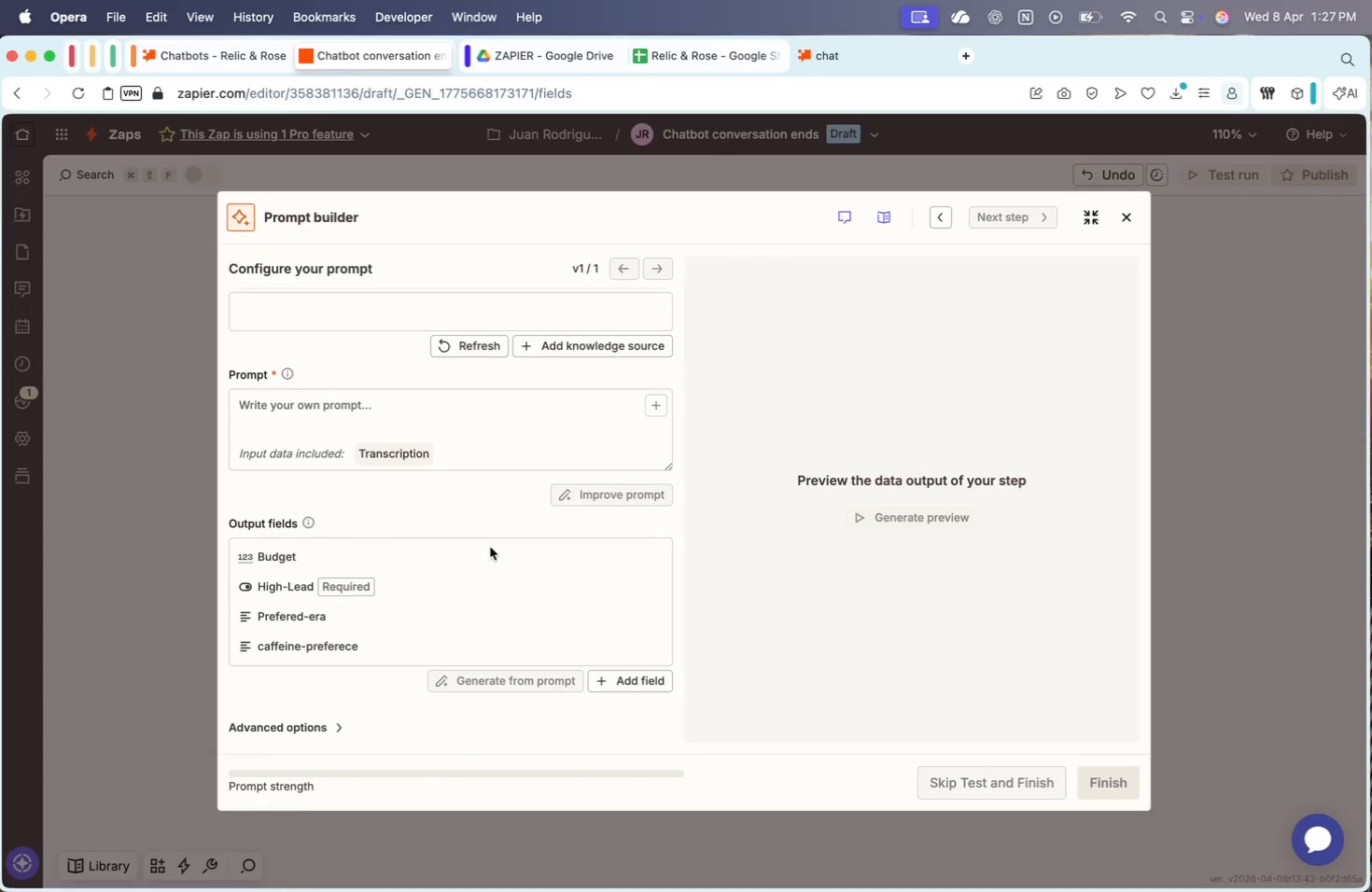 
left_click([438, 401])
 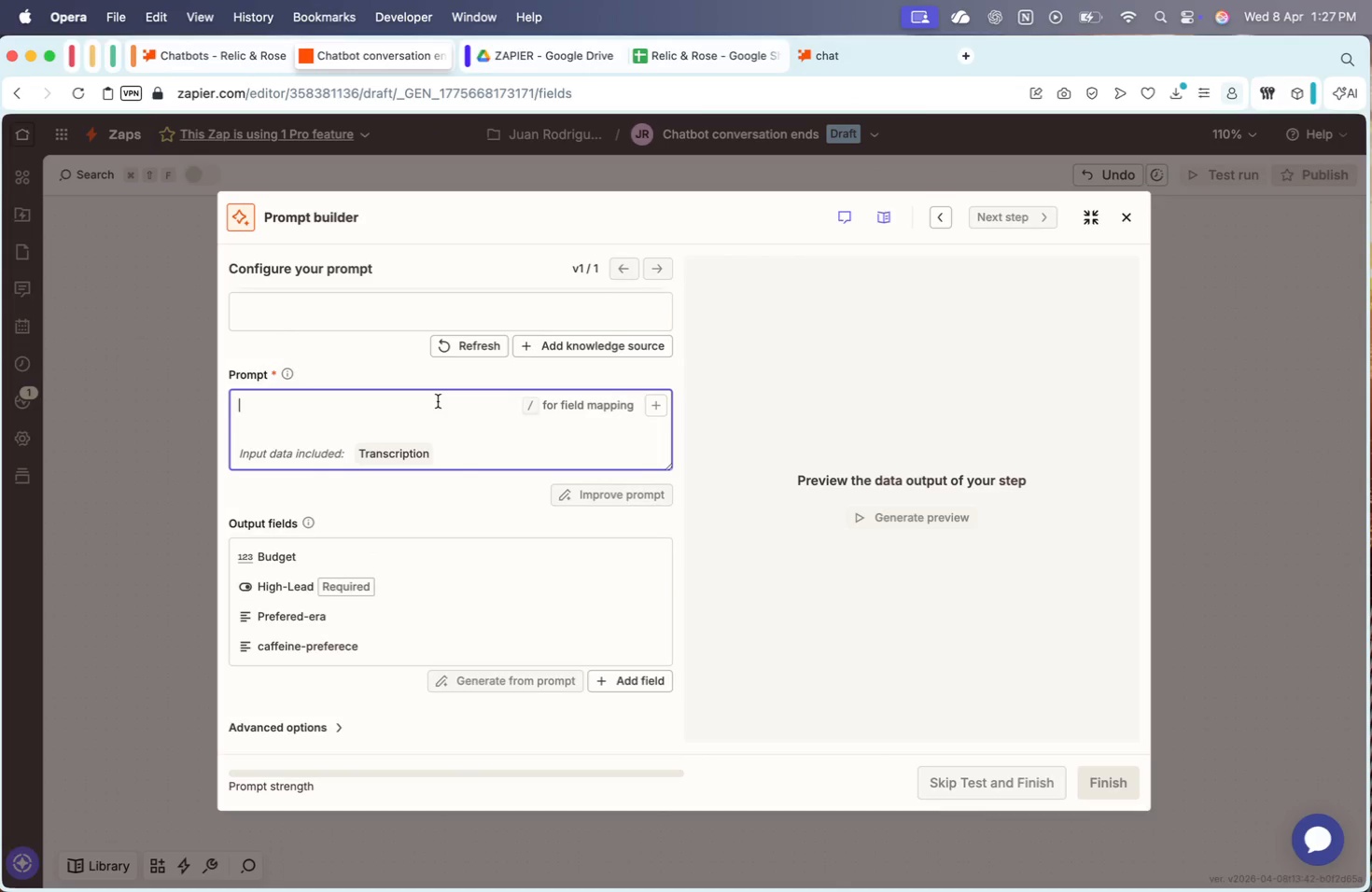 
key(Meta+CommandLeft)
 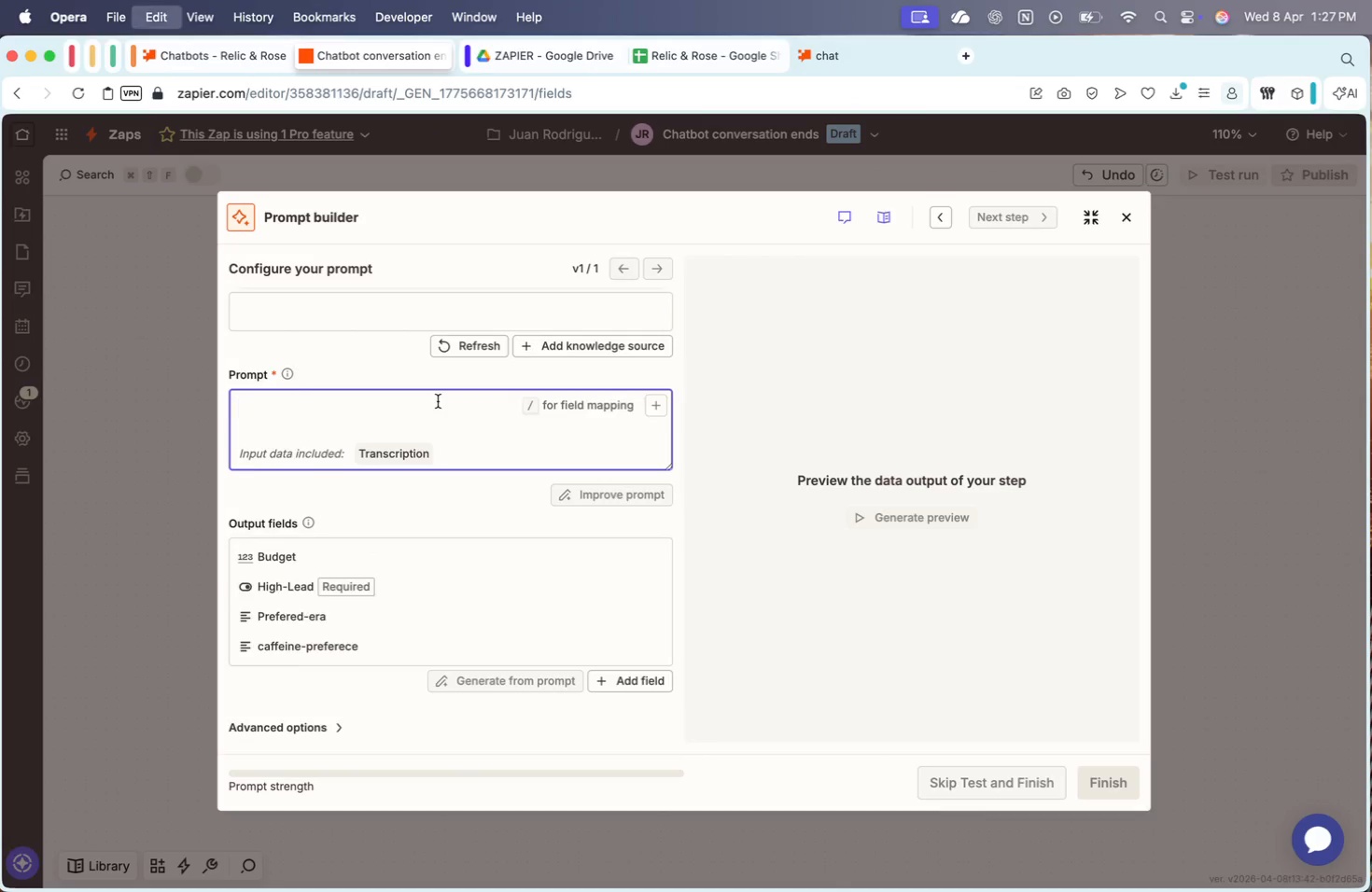 
key(Meta+V)
 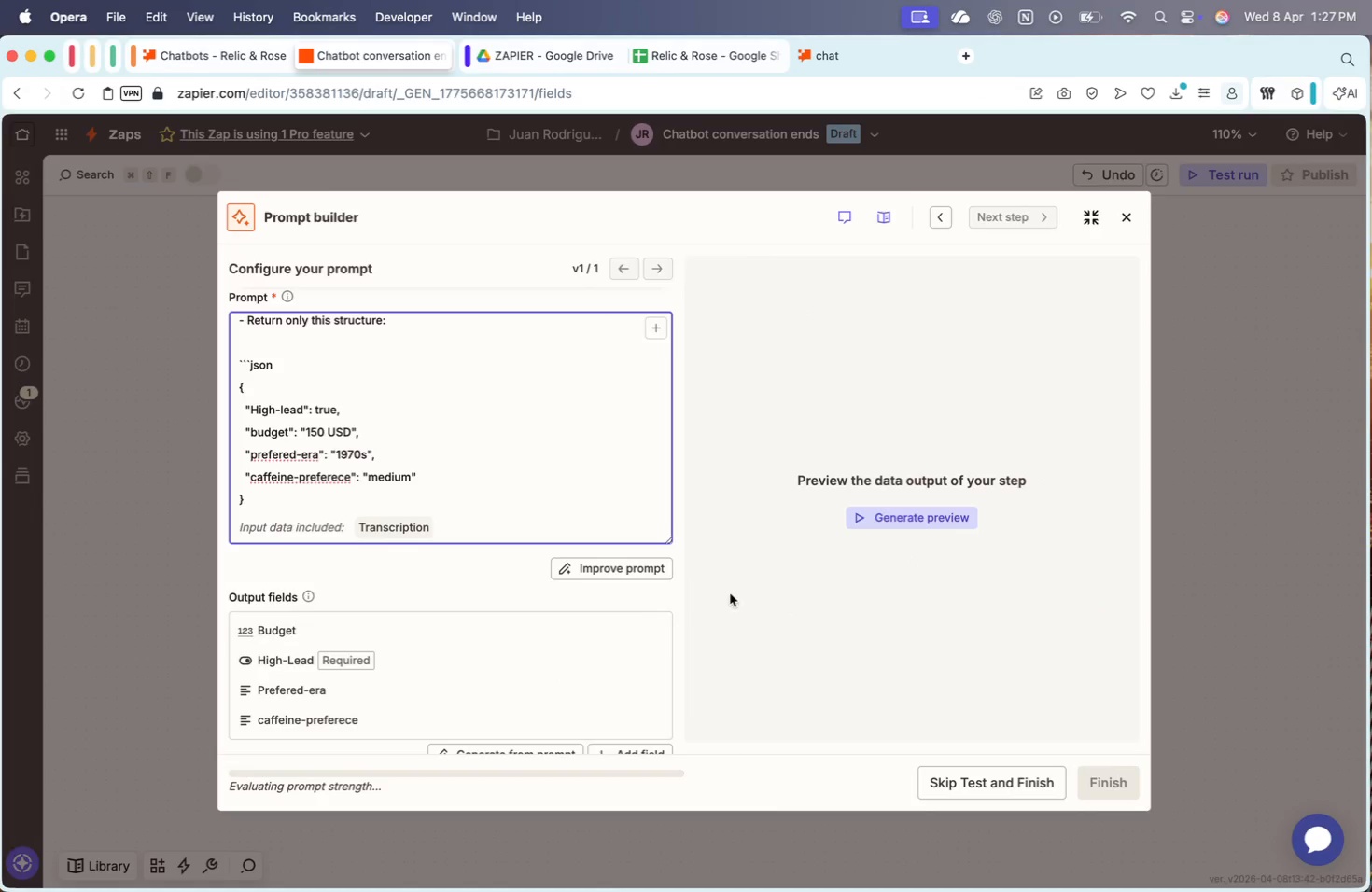 
wait(9.02)
 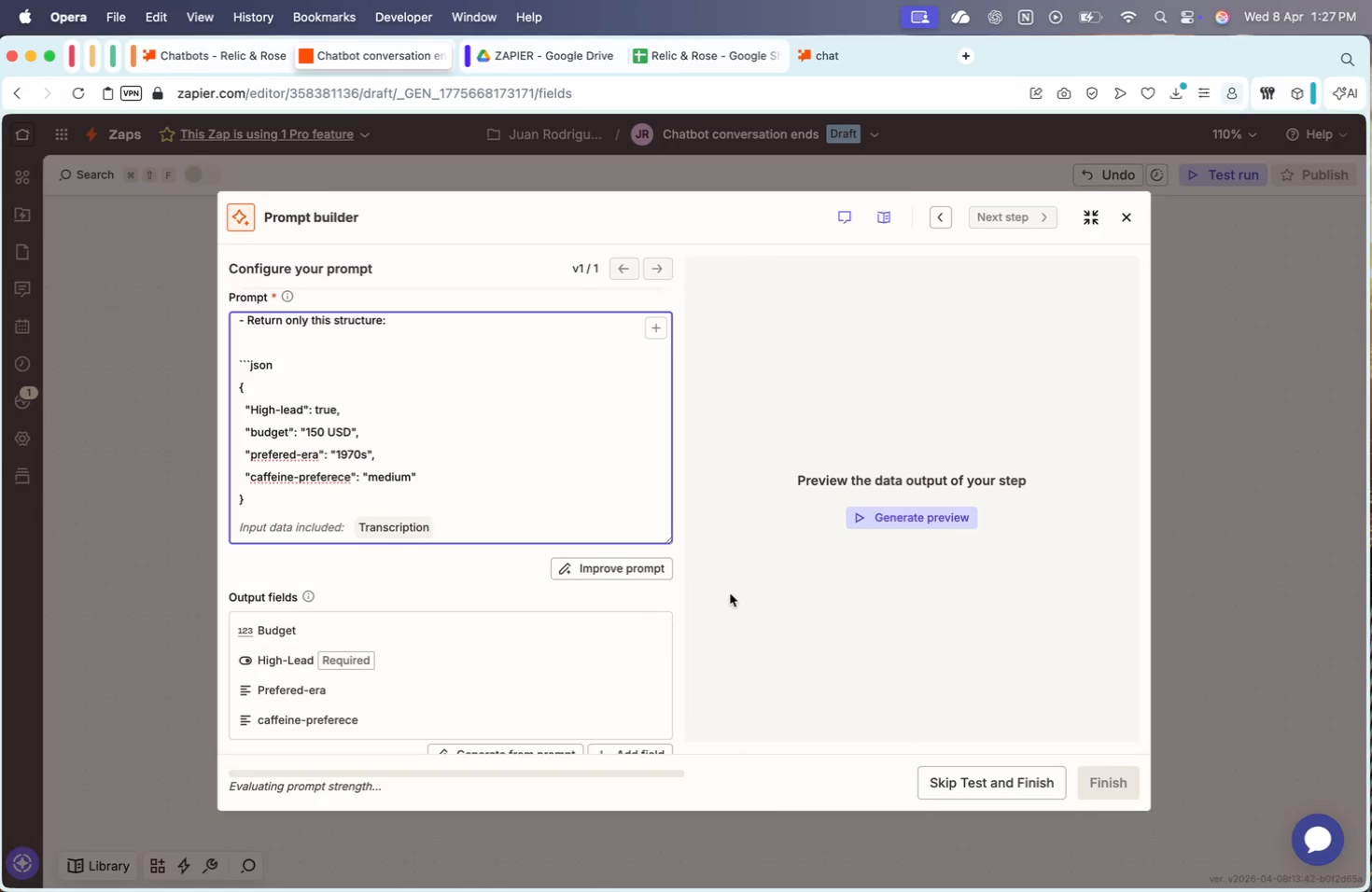 
scroll: coordinate [451, 473], scroll_direction: up, amount: 152.0
 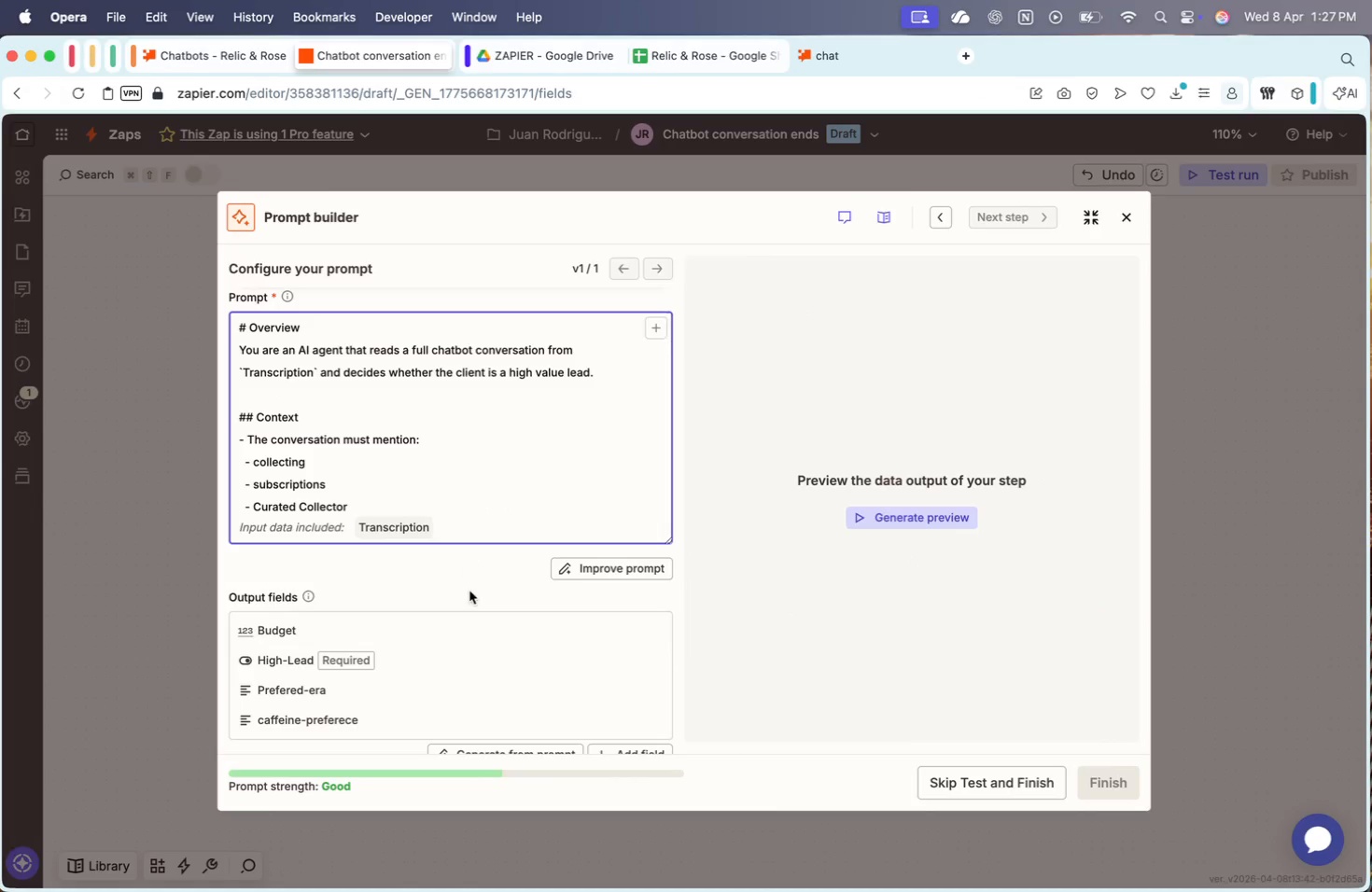 
scroll: coordinate [469, 591], scroll_direction: down, amount: 99.0
 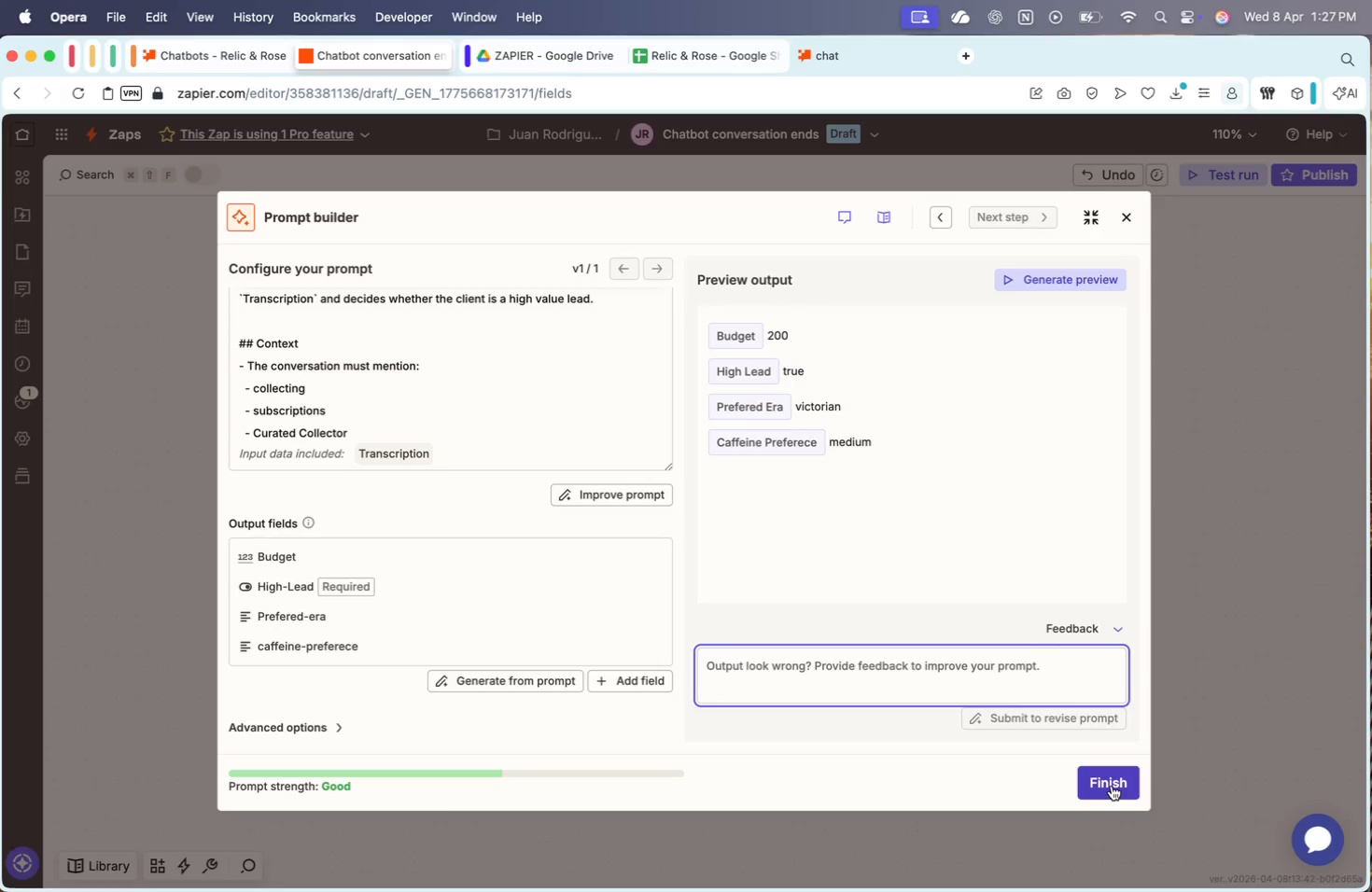 
wait(18.48)
 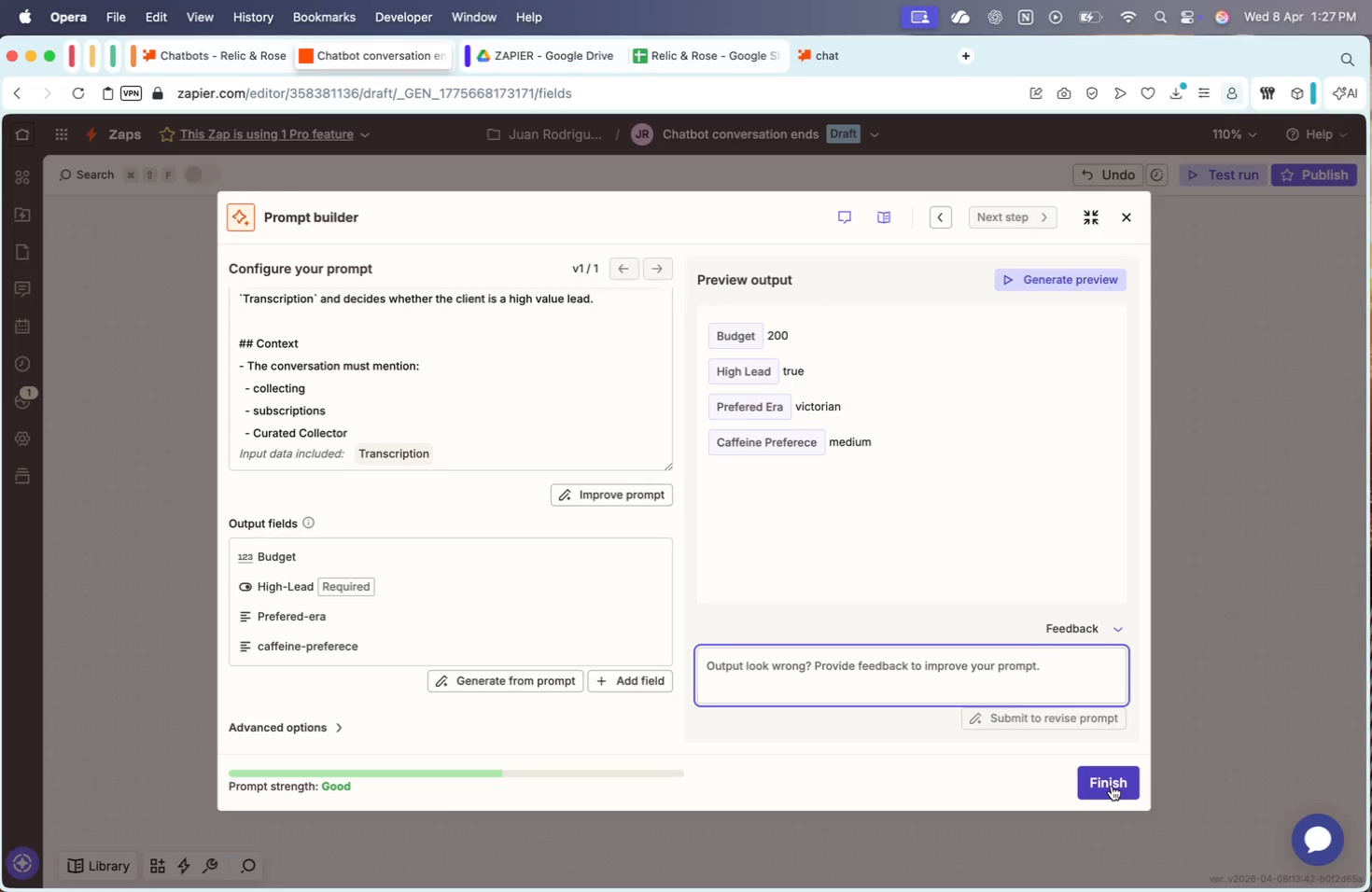 
left_click([1112, 786])
 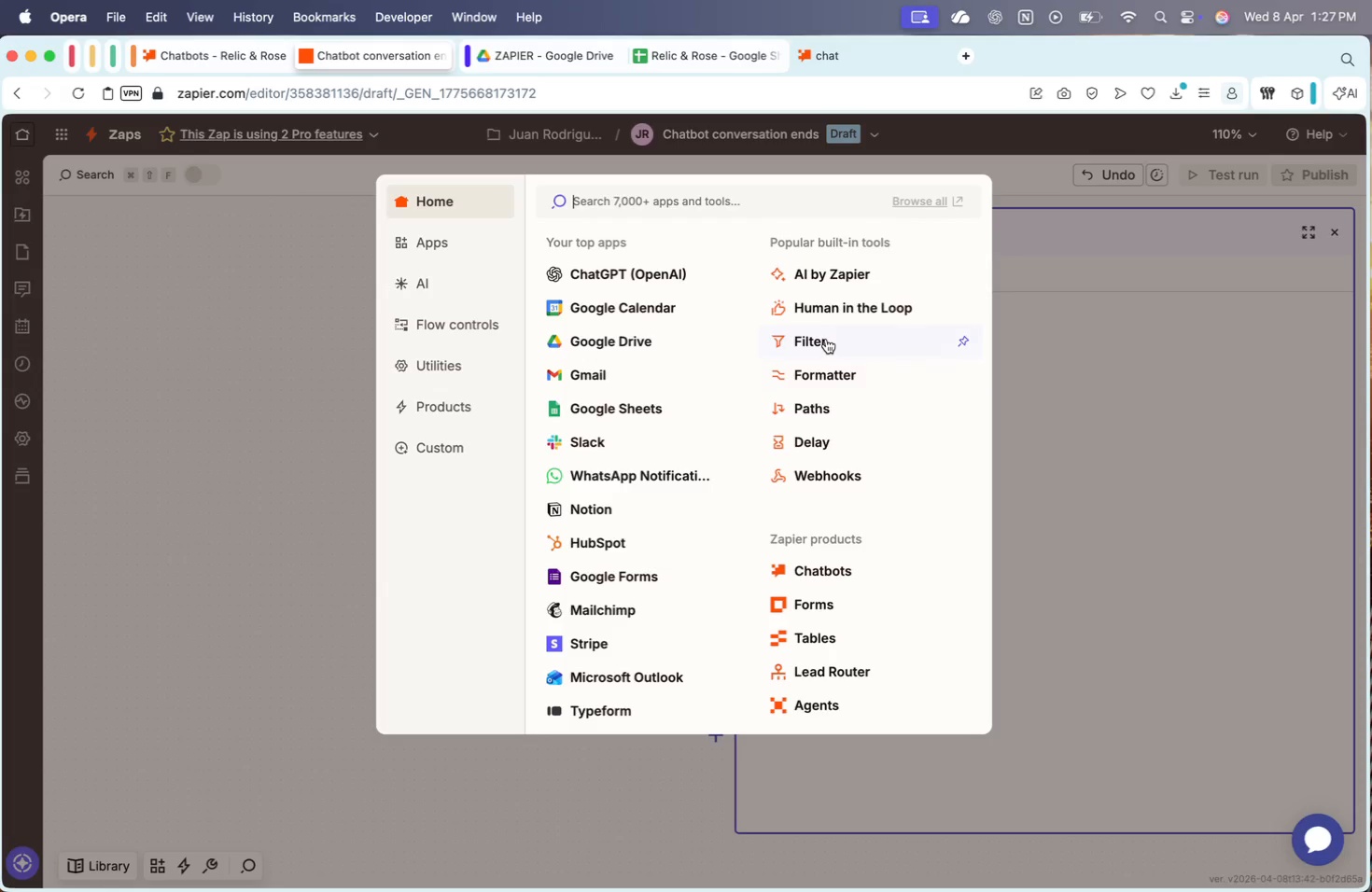 
left_click([826, 339])
 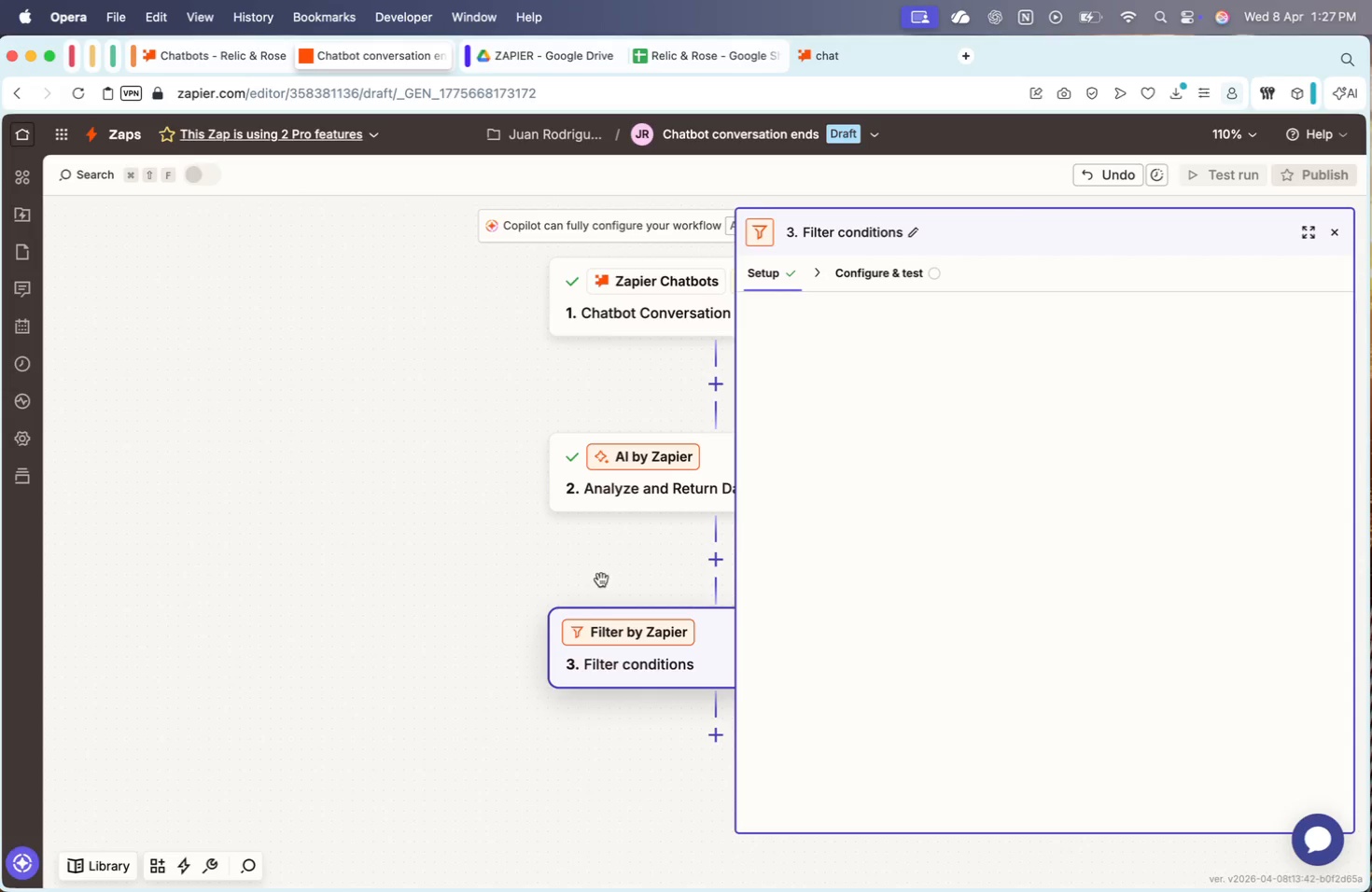 
left_click([830, 351])
 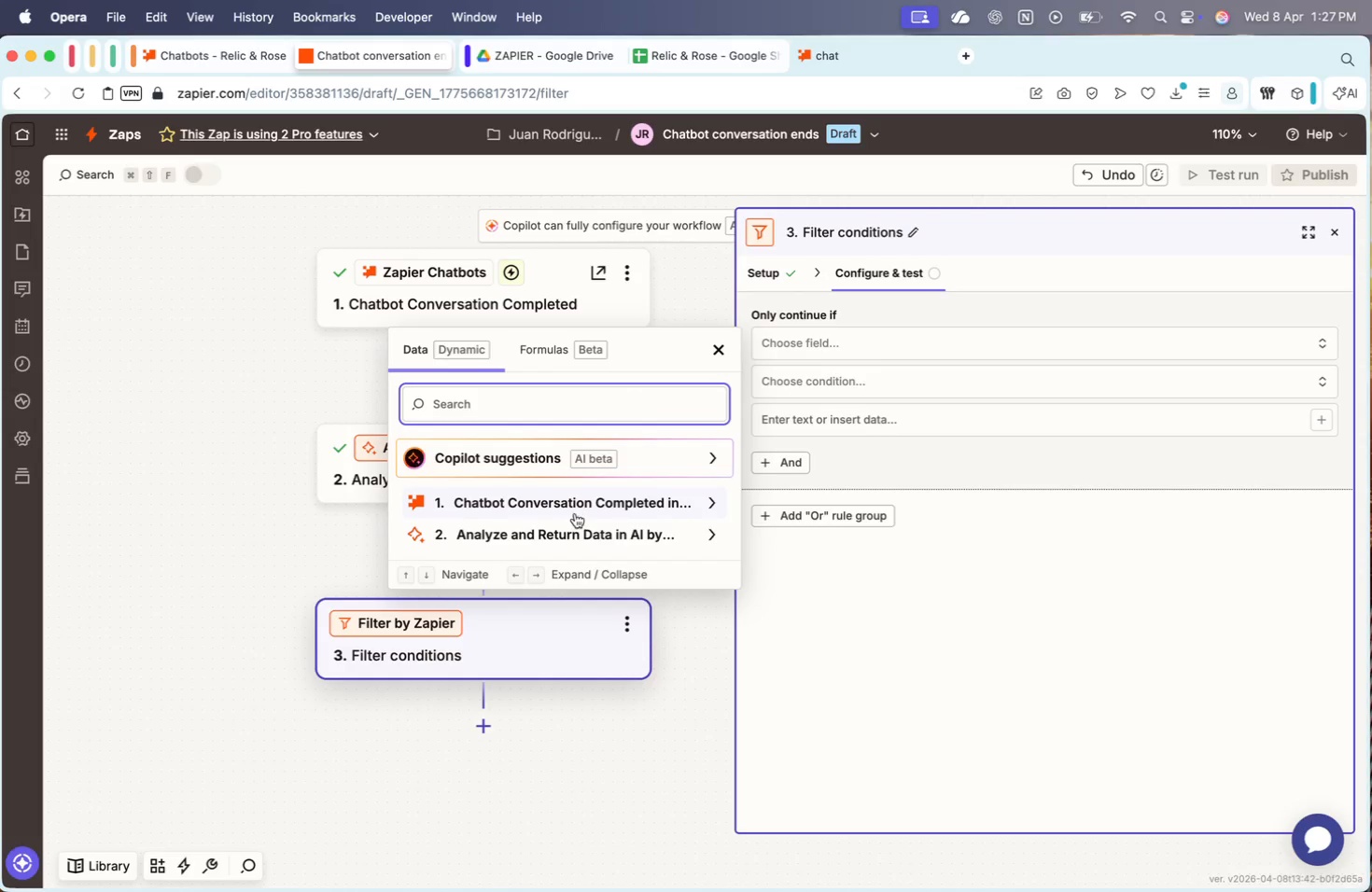 
scroll: coordinate [530, 603], scroll_direction: down, amount: 34.0
 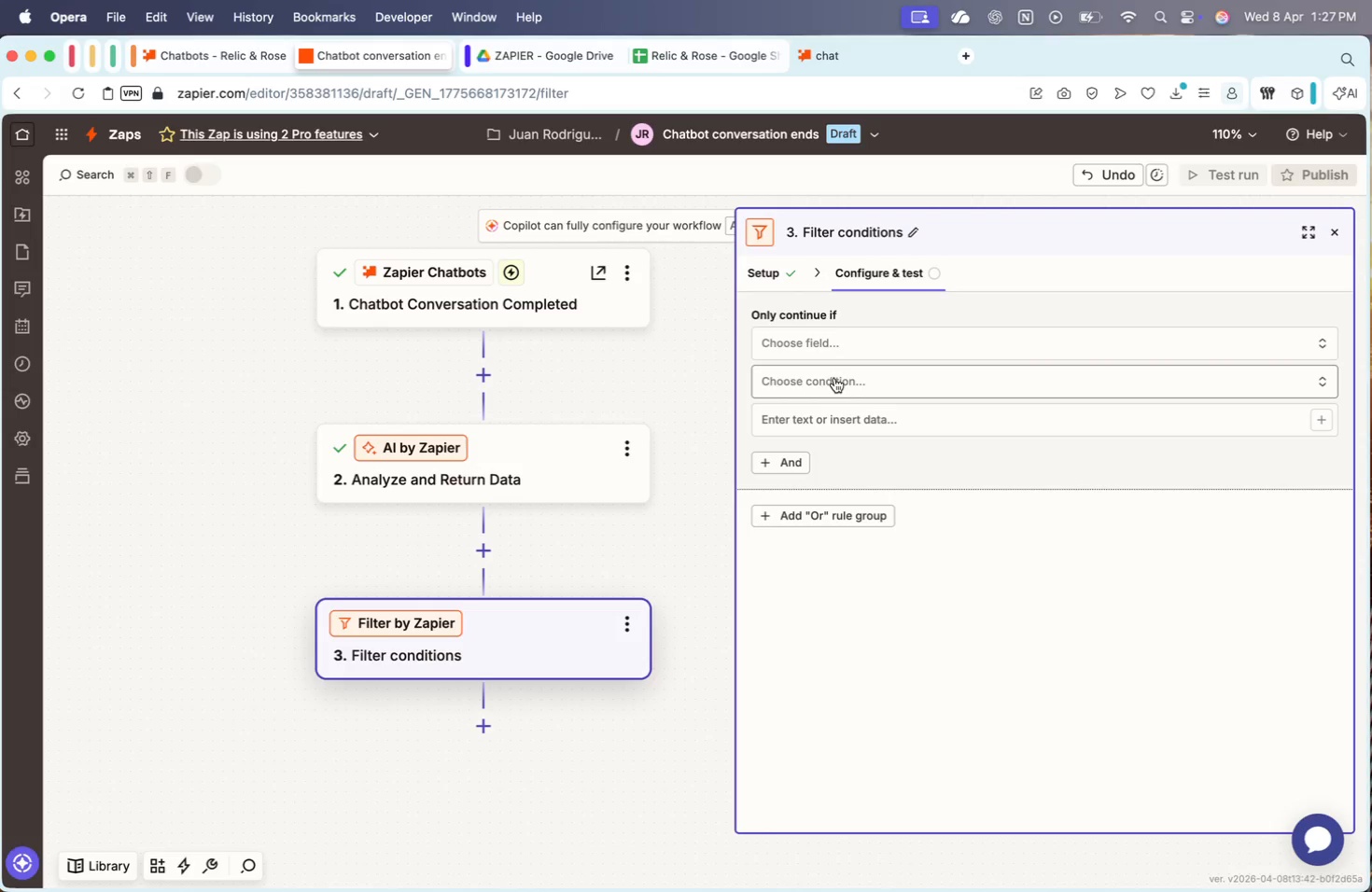 
left_click([577, 533])
 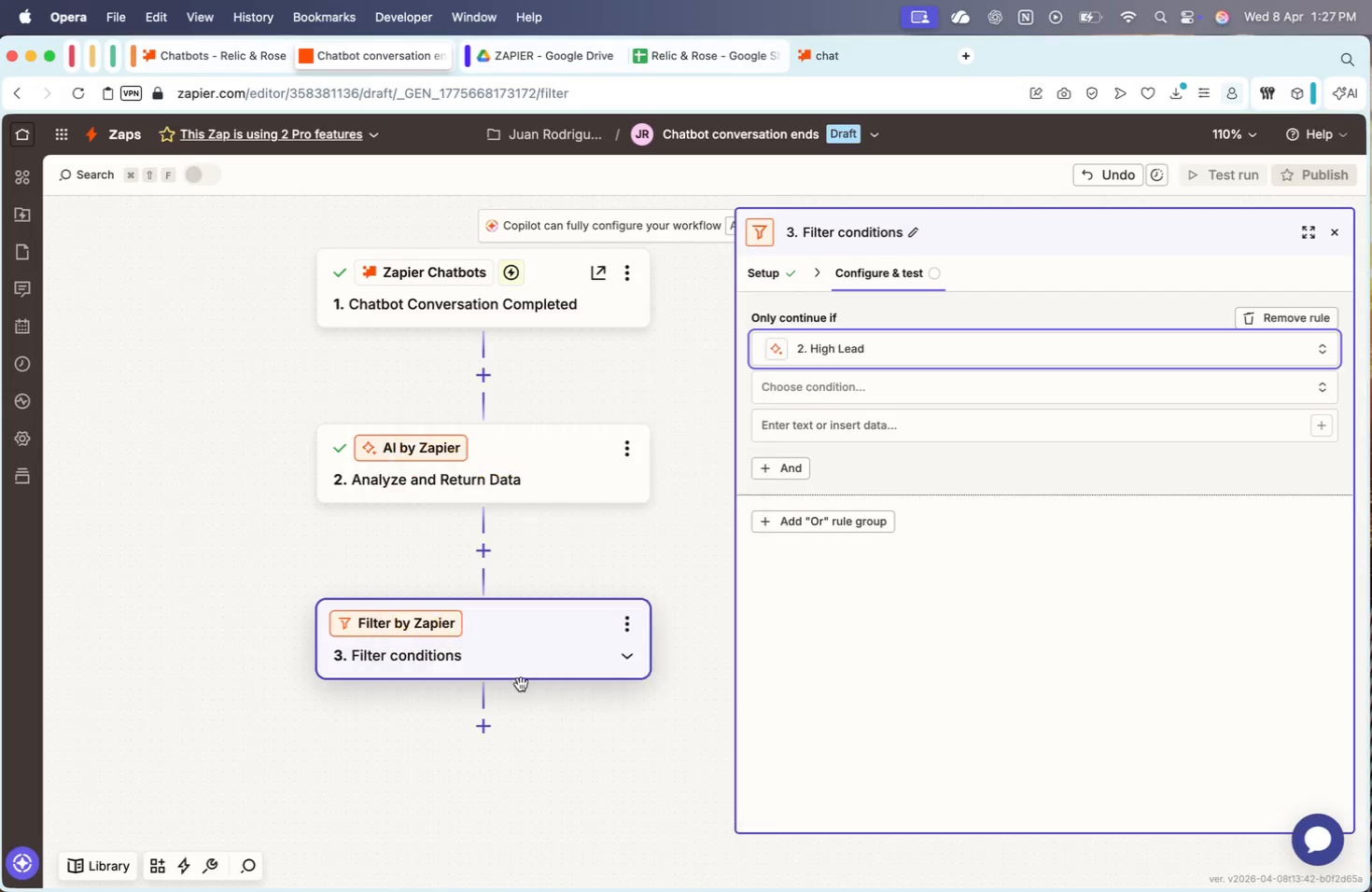 
left_click([871, 372])
 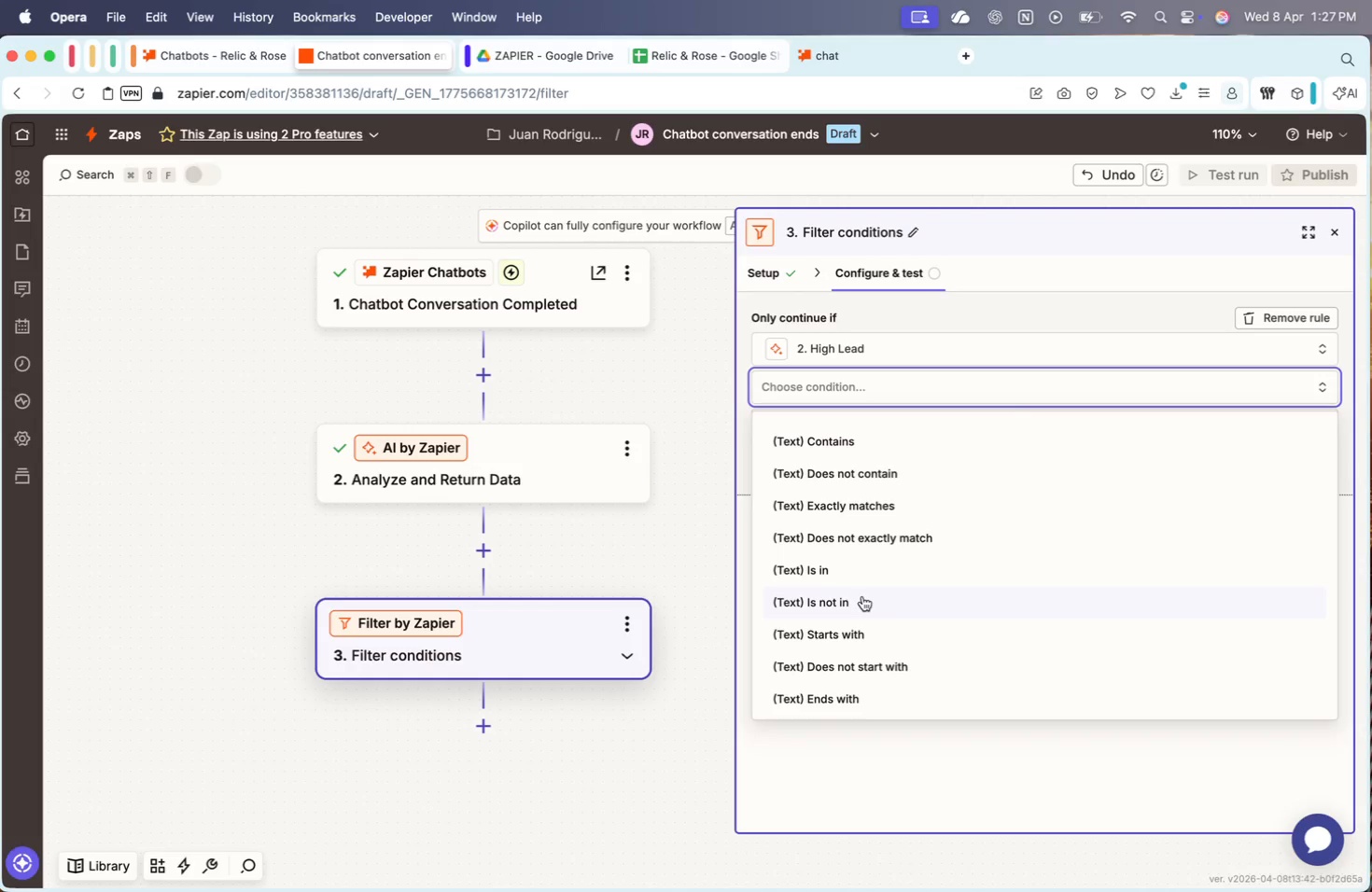 
scroll: coordinate [889, 613], scroll_direction: down, amount: 33.0
 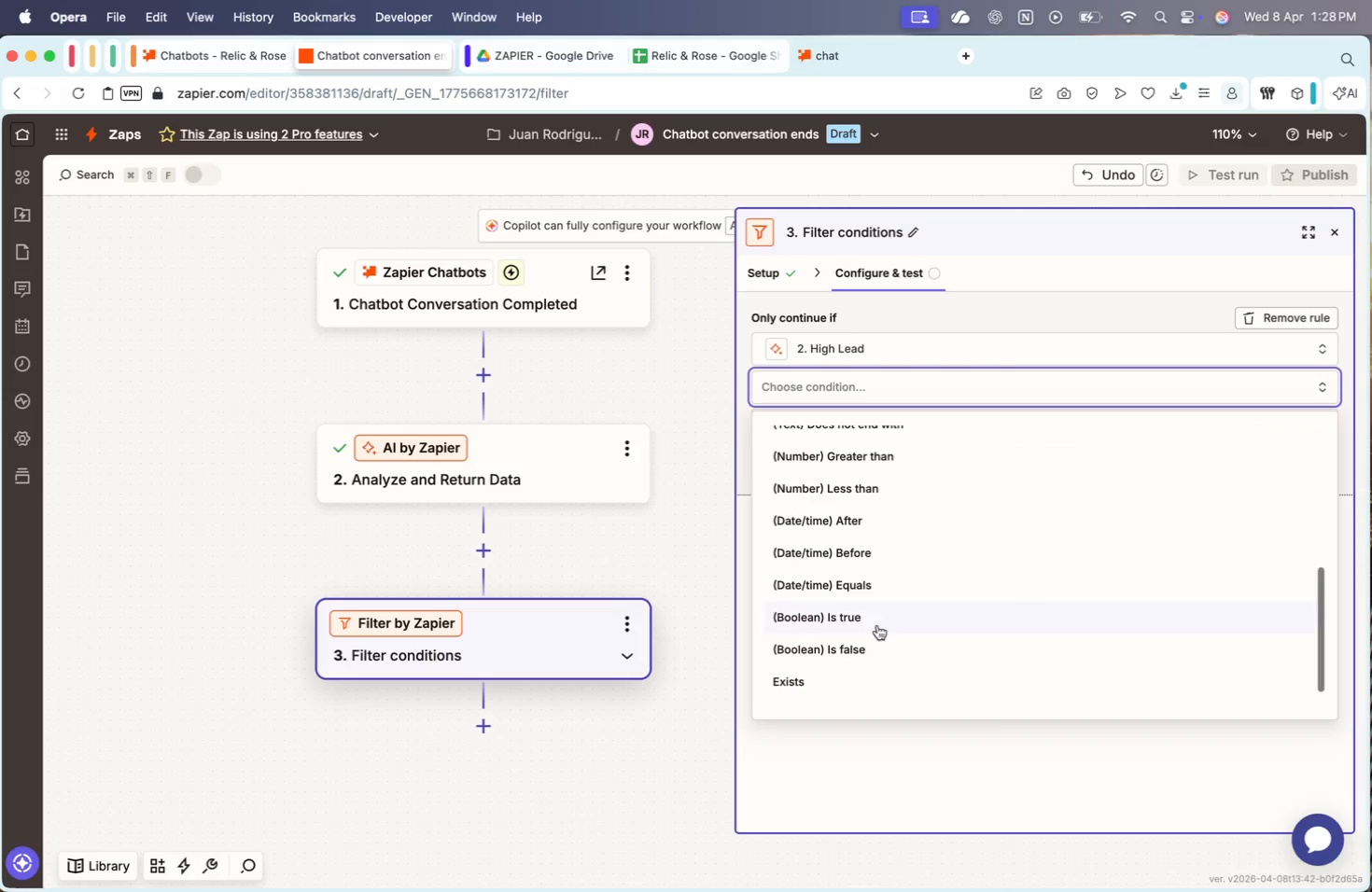 
left_click([859, 620])
 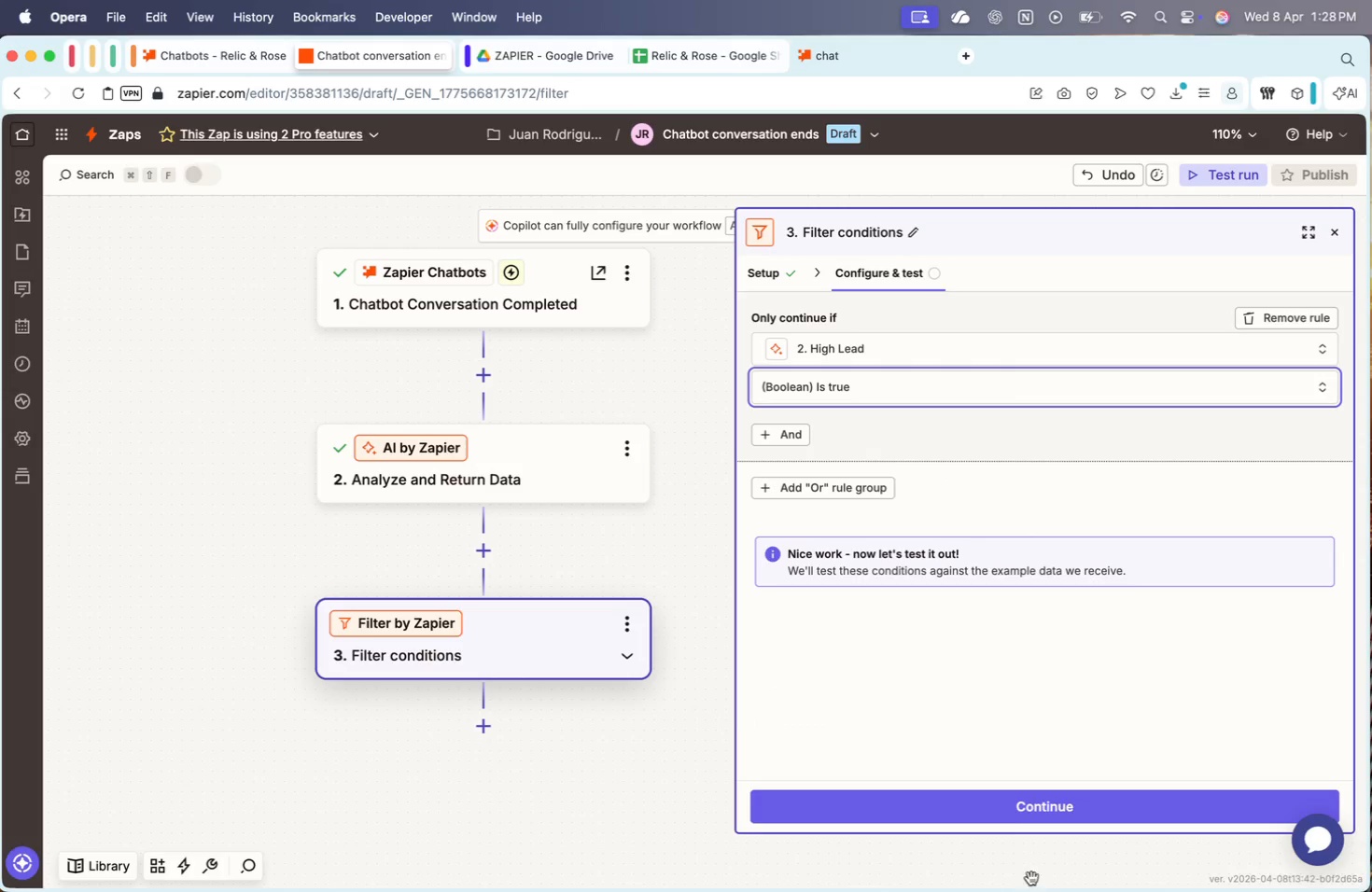 
left_click([1011, 816])
 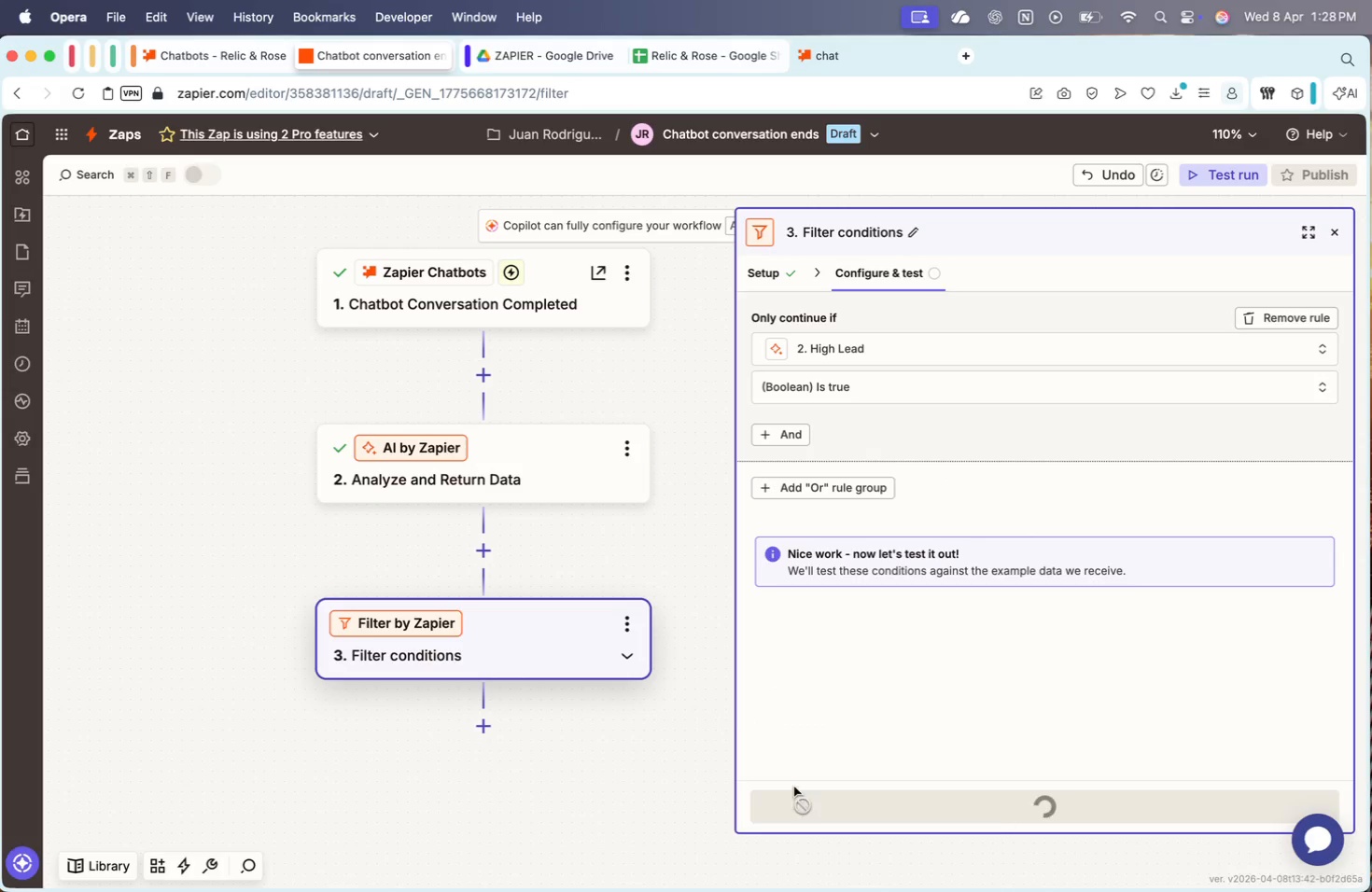 
left_click([716, 764])
 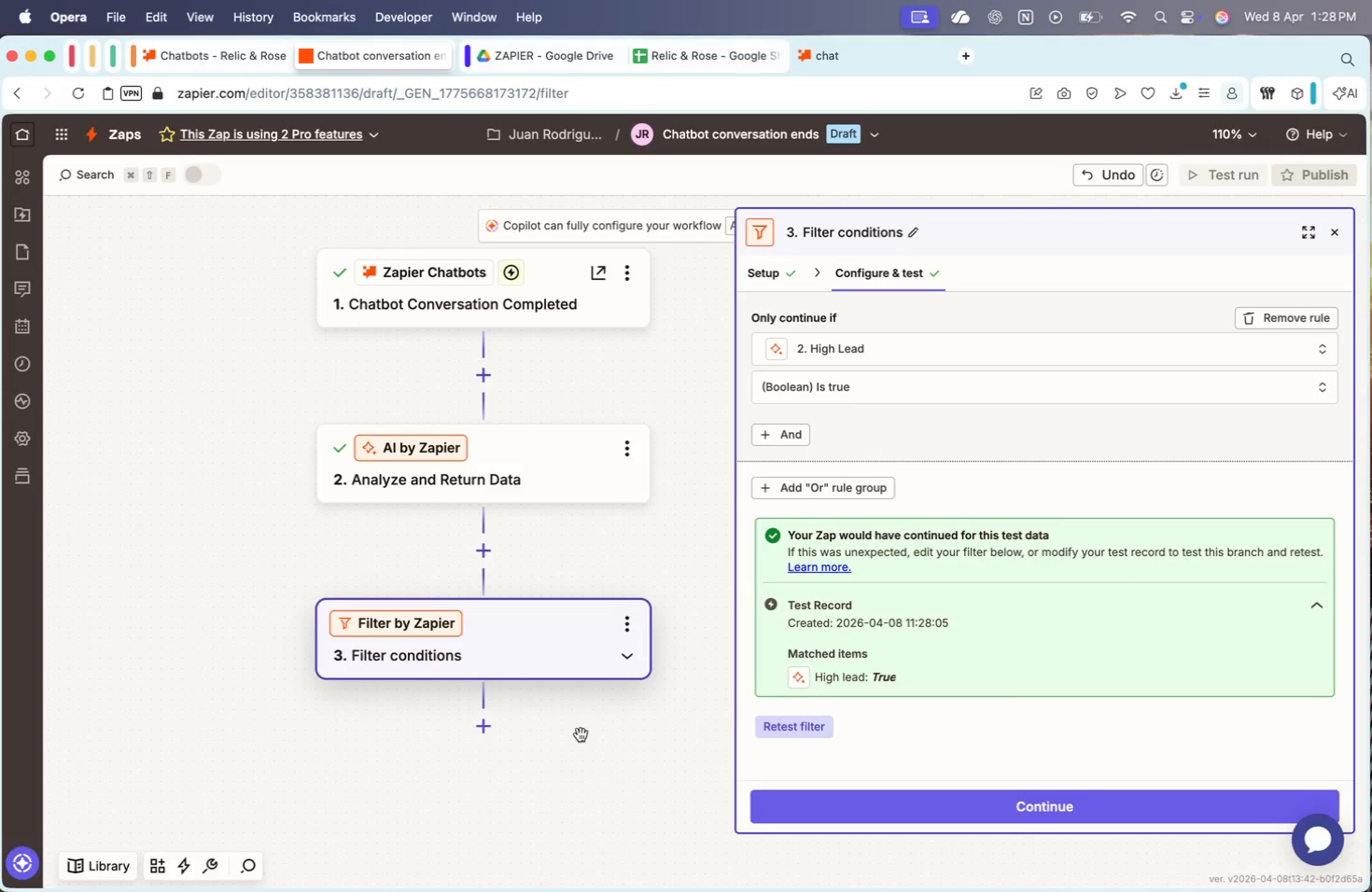 
left_click([479, 729])
 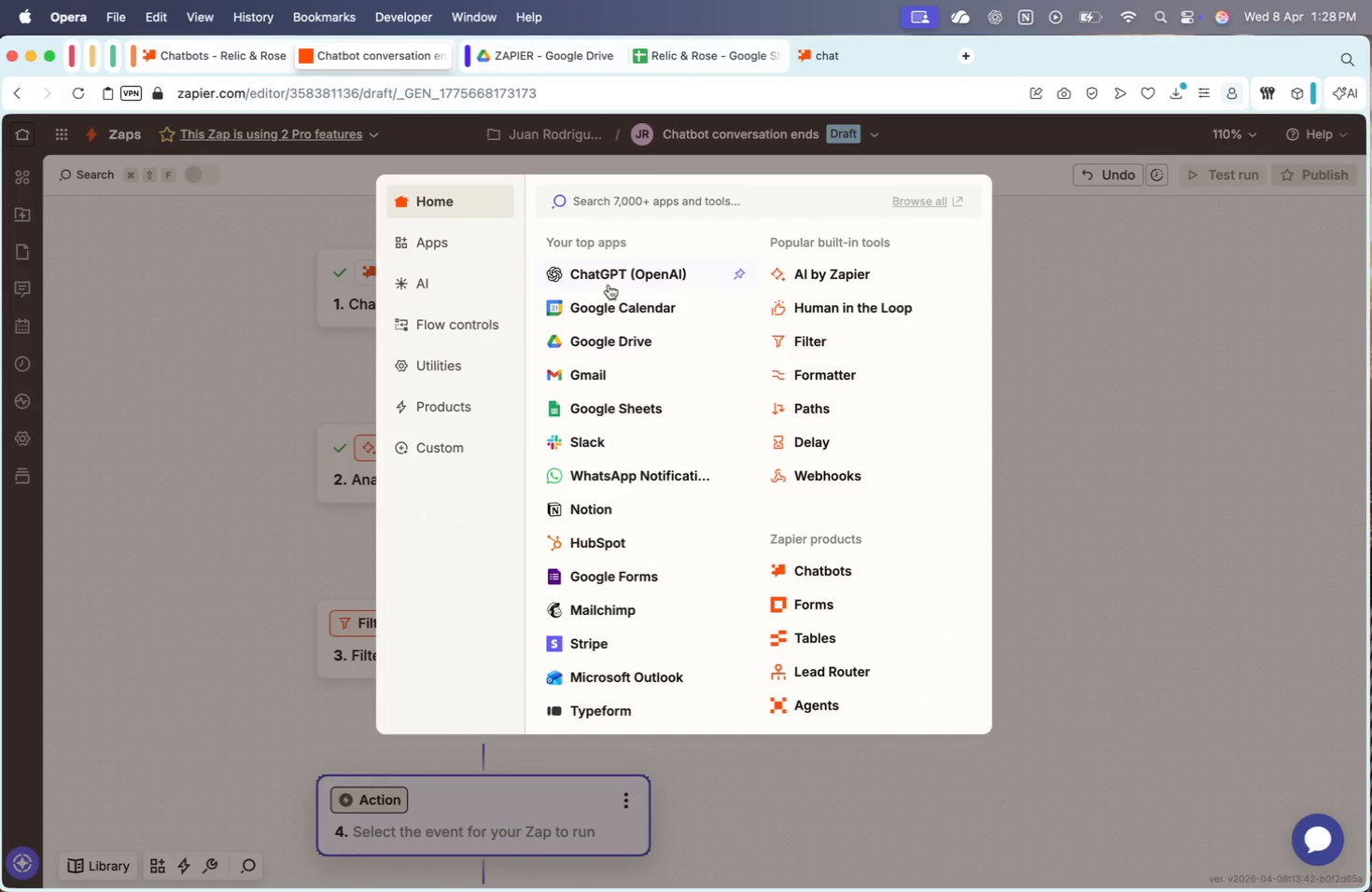 
left_click([574, 383])
 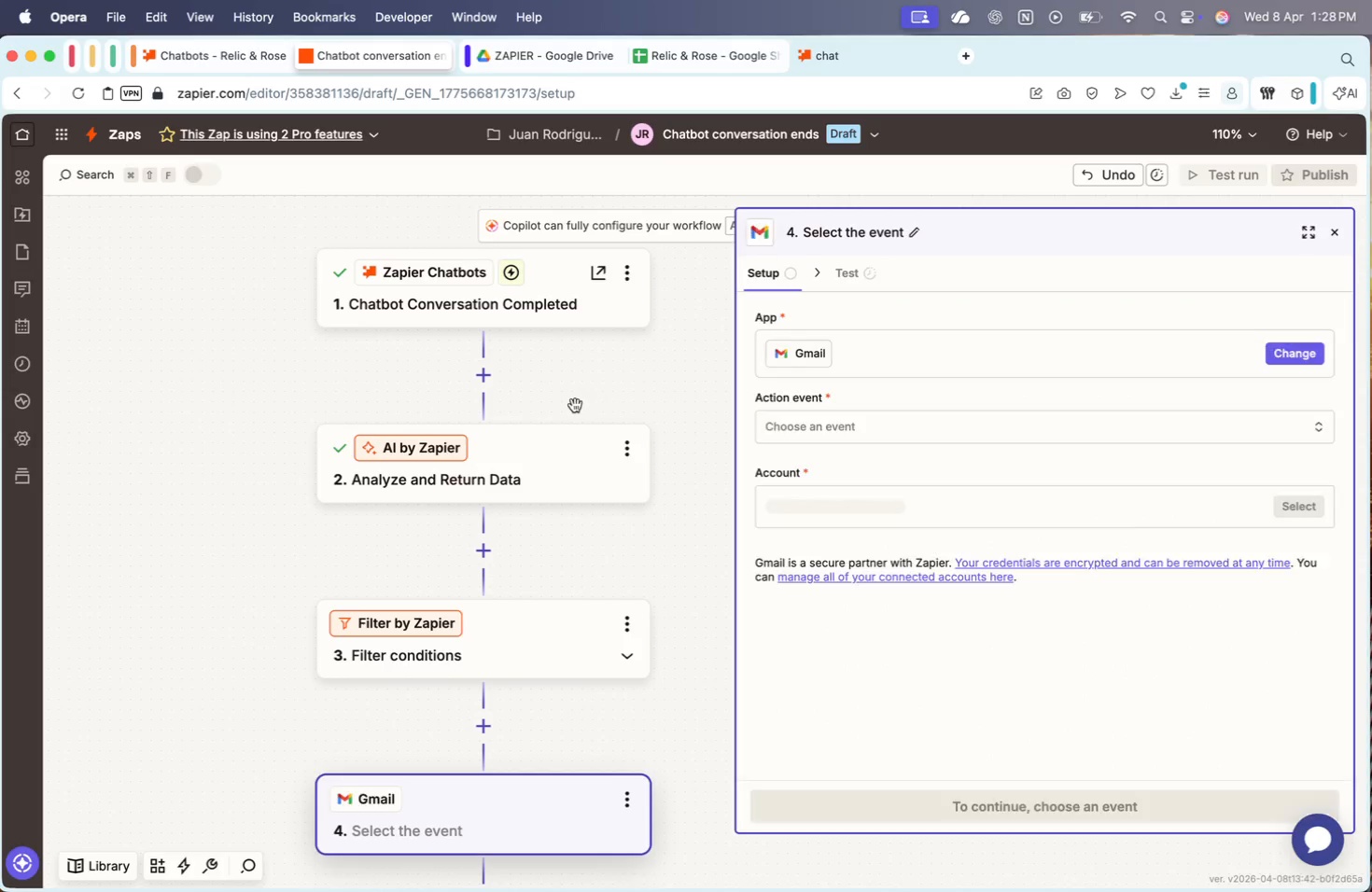 
scroll: coordinate [455, 441], scroll_direction: down, amount: 22.0
 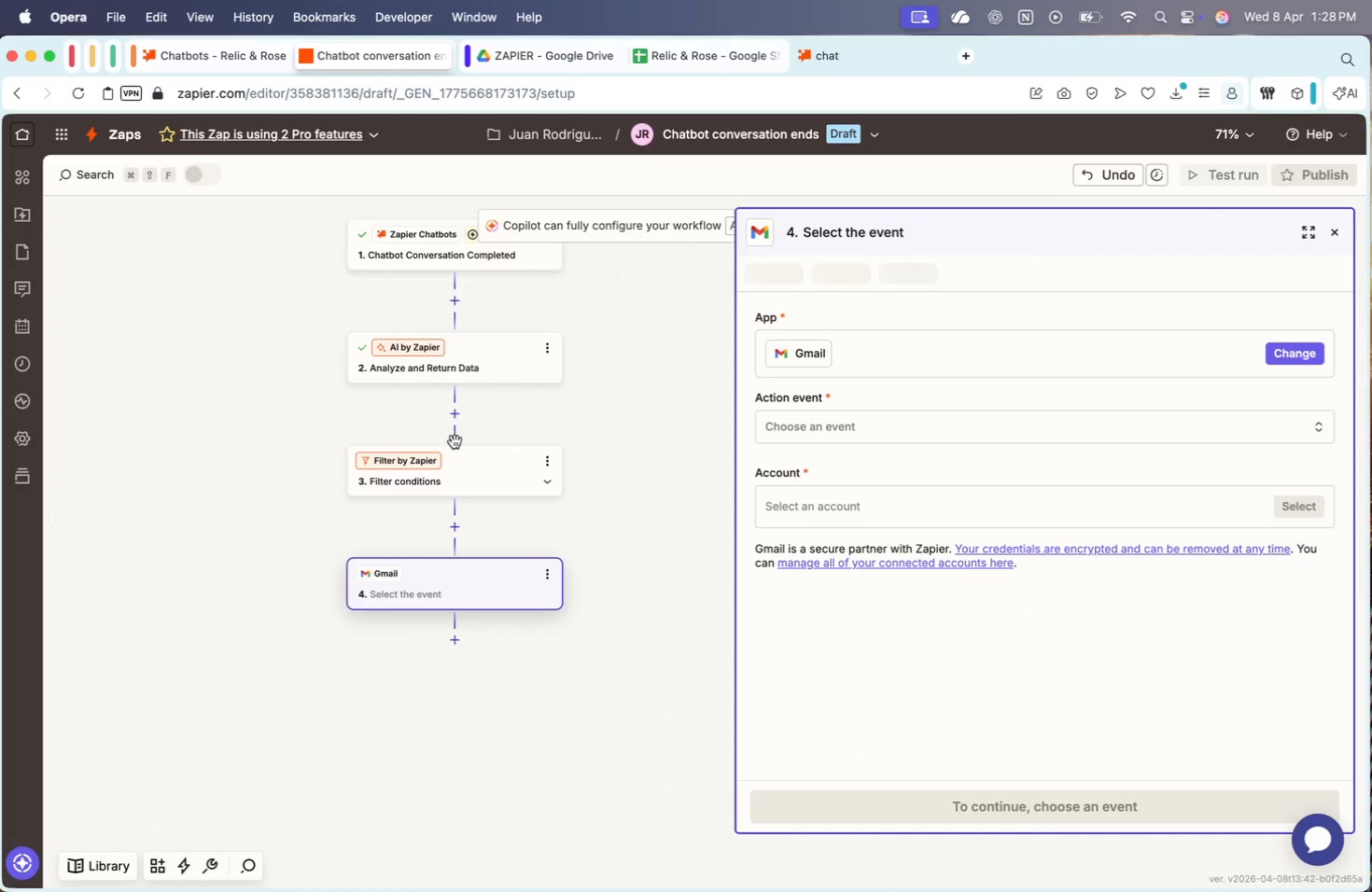 
scroll: coordinate [455, 441], scroll_direction: up, amount: 23.0